 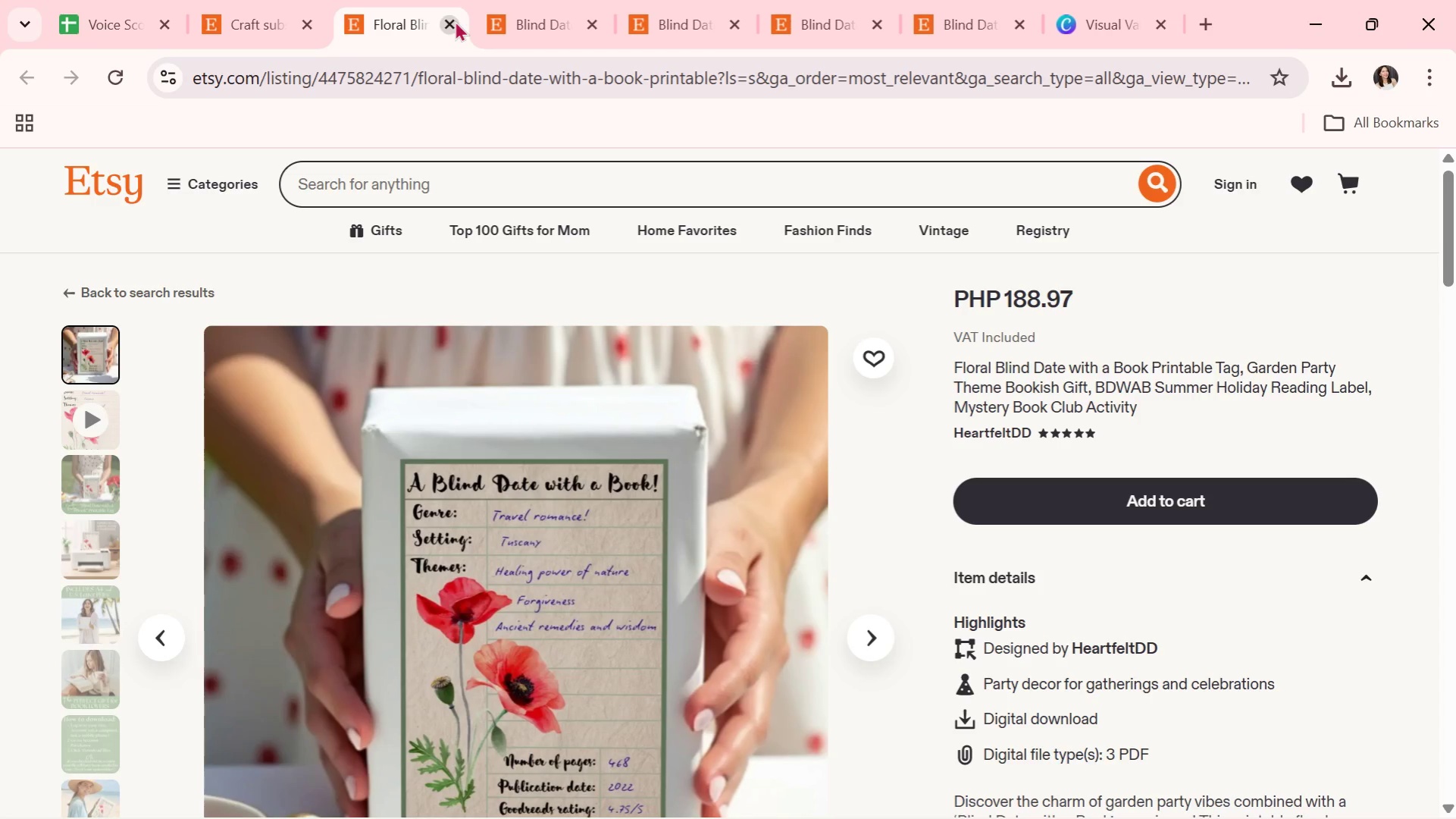 
left_click([268, 0])
 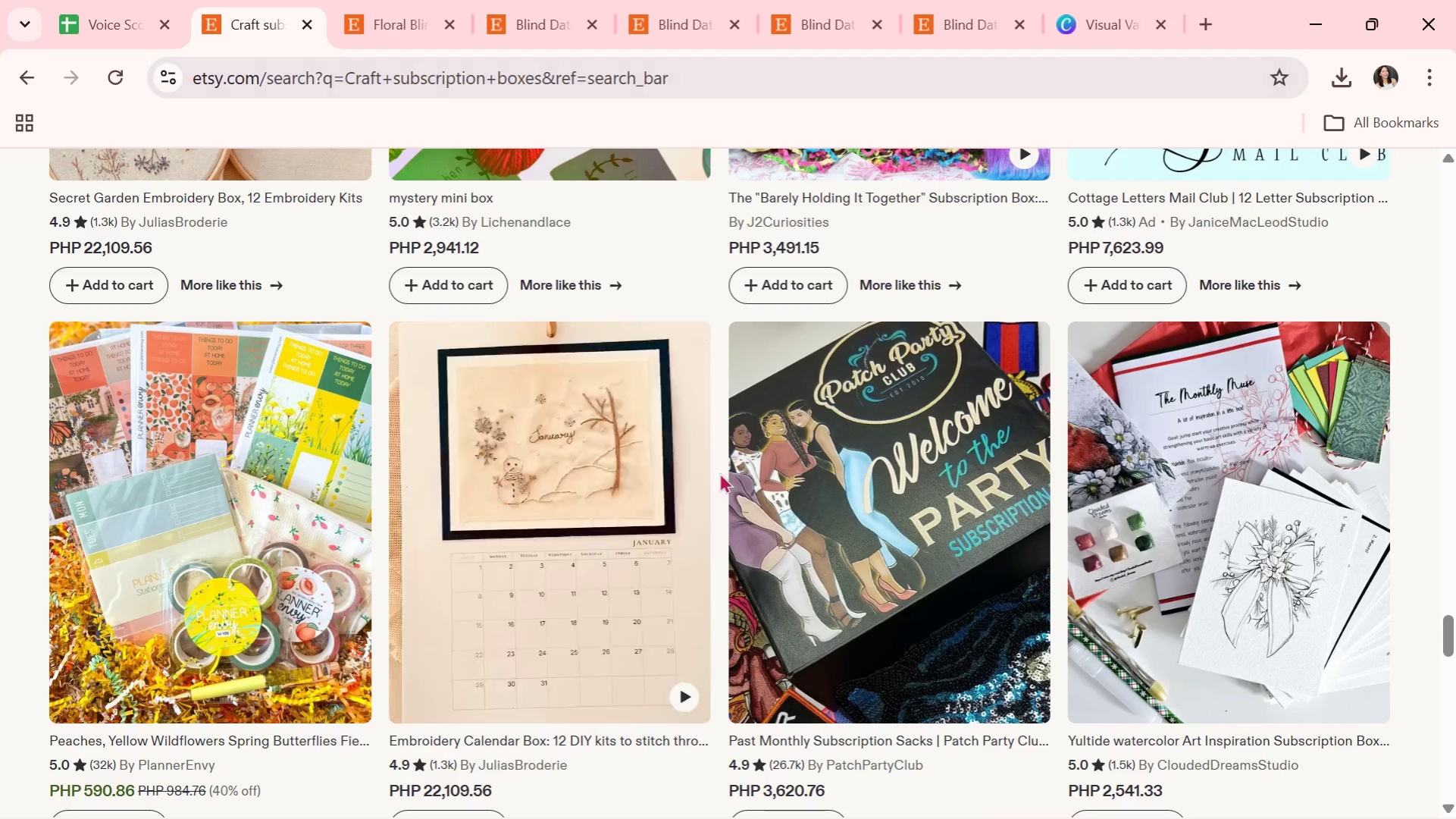 
scroll: coordinate [679, 519], scroll_direction: down, amount: 12.0
 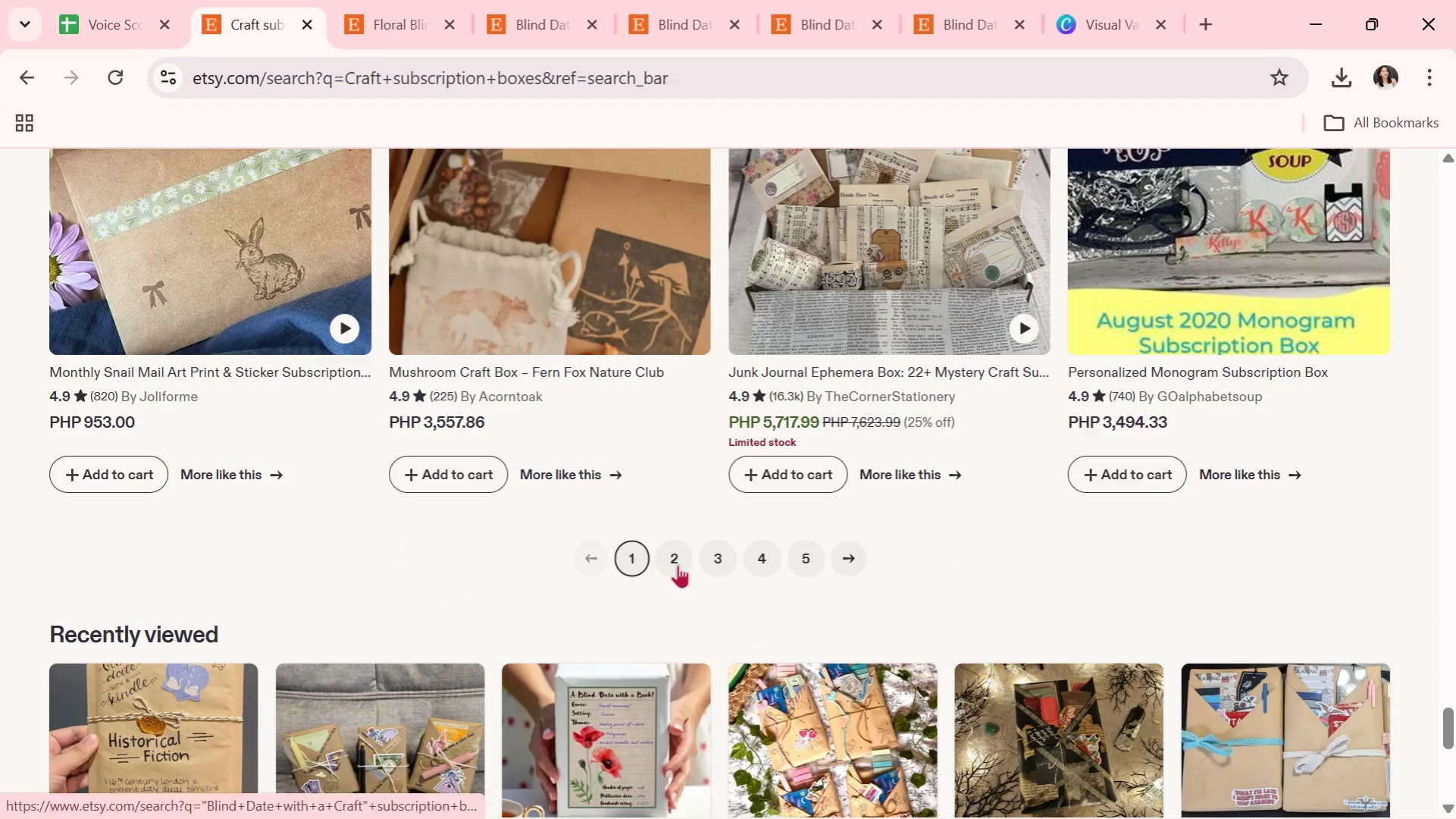 
left_click([677, 564])
 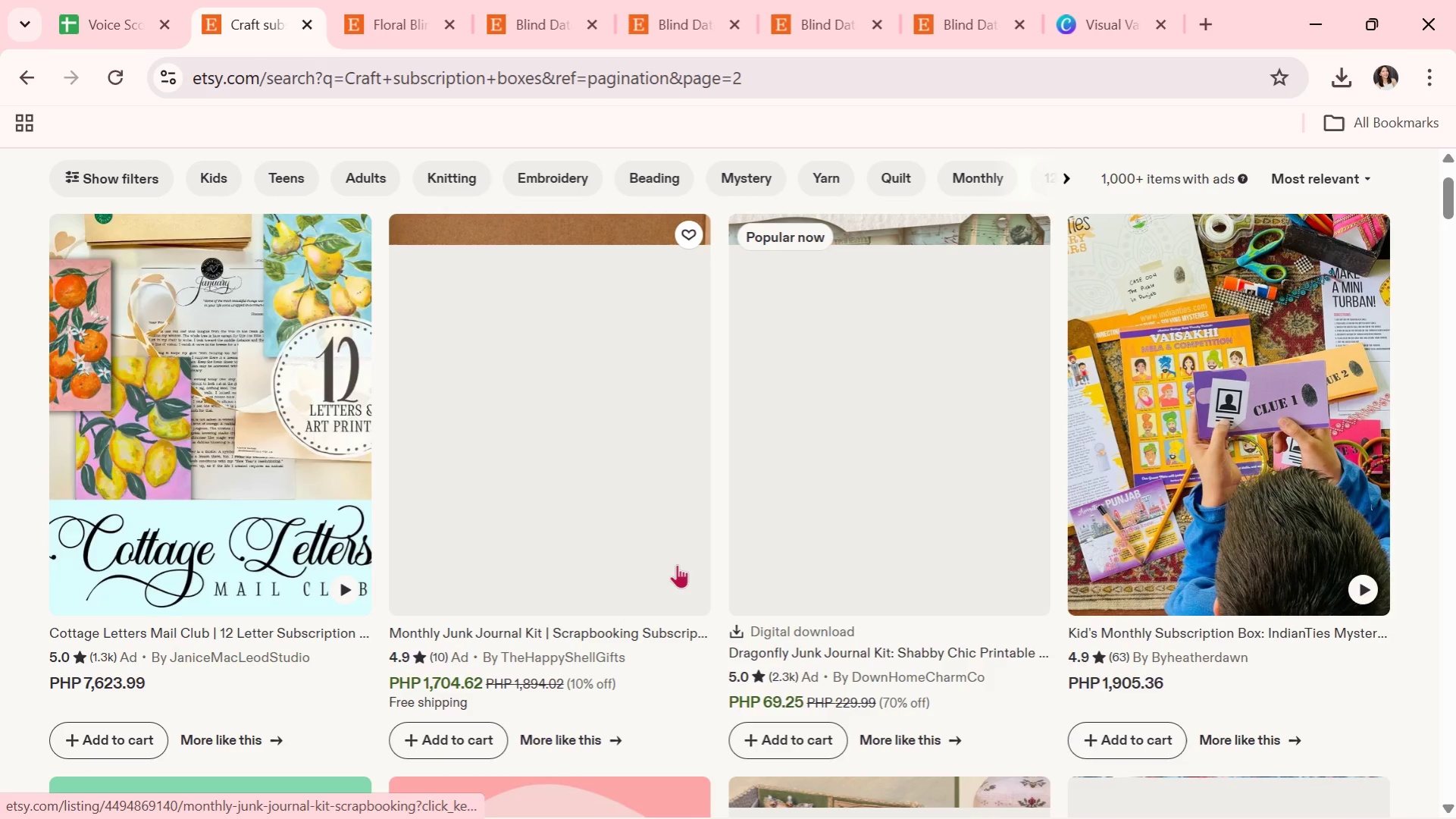 
scroll: coordinate [740, 514], scroll_direction: down, amount: 8.0
 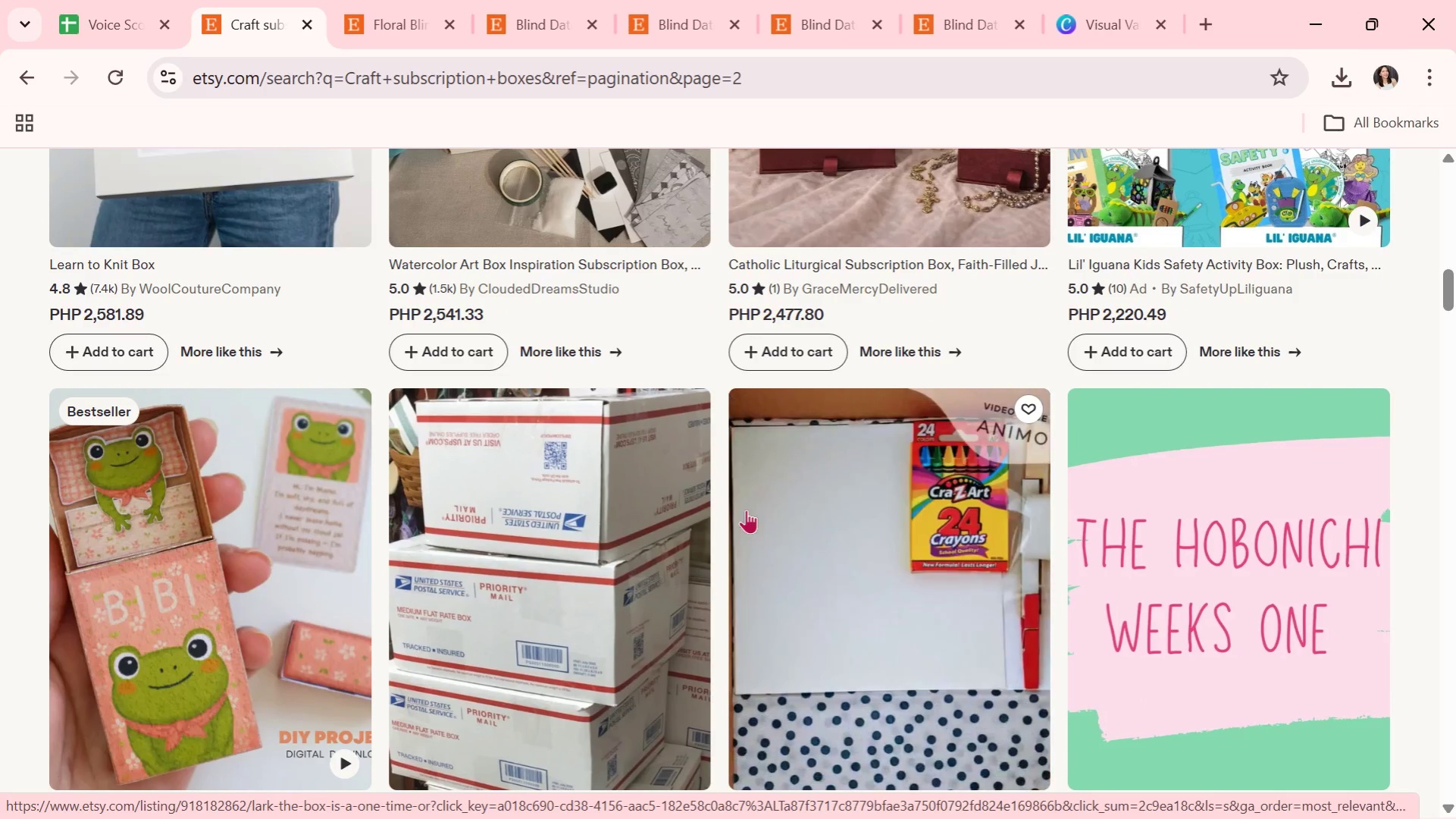 
scroll: coordinate [633, 517], scroll_direction: down, amount: 5.0
 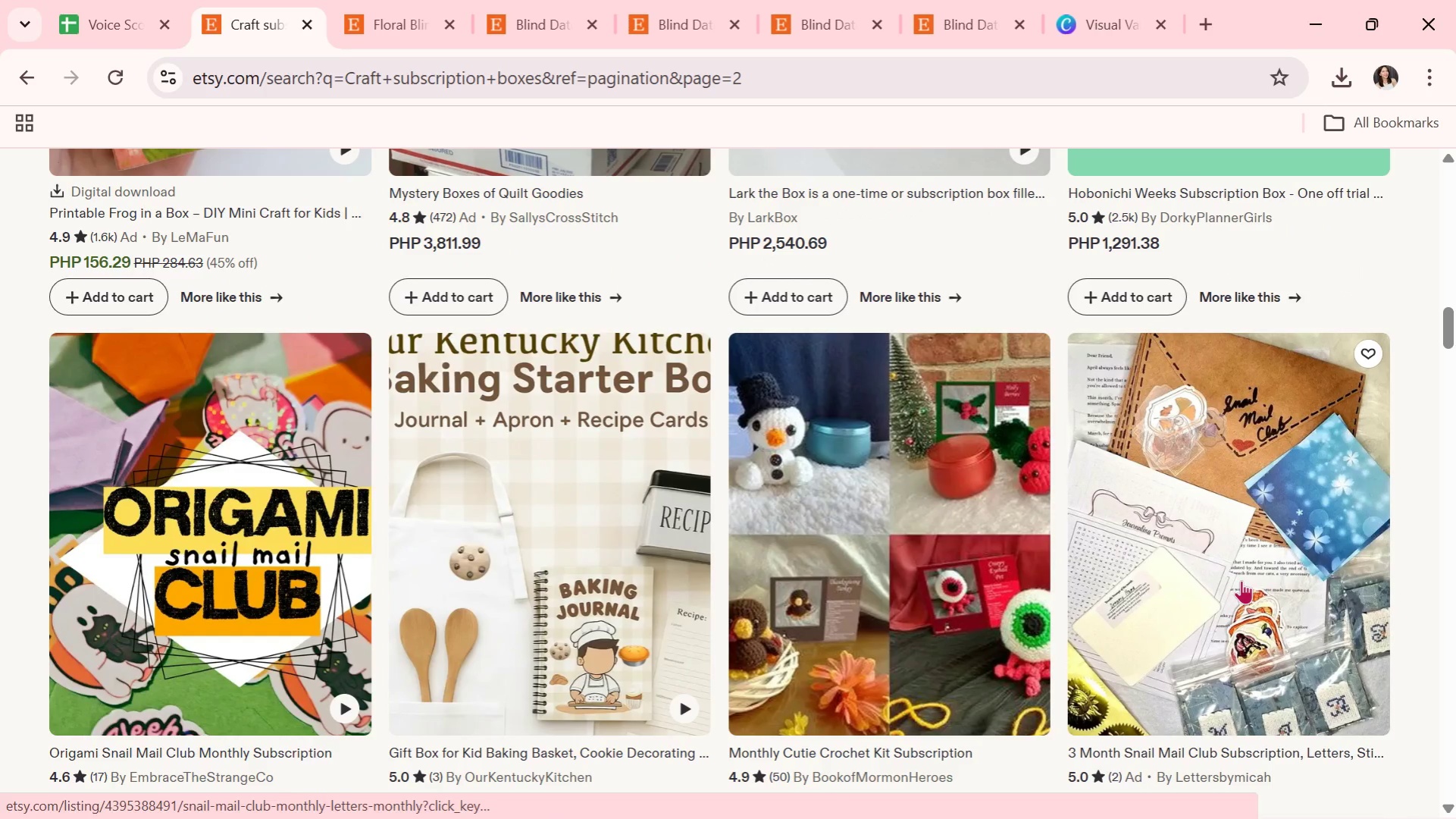 
left_click([1241, 580])
 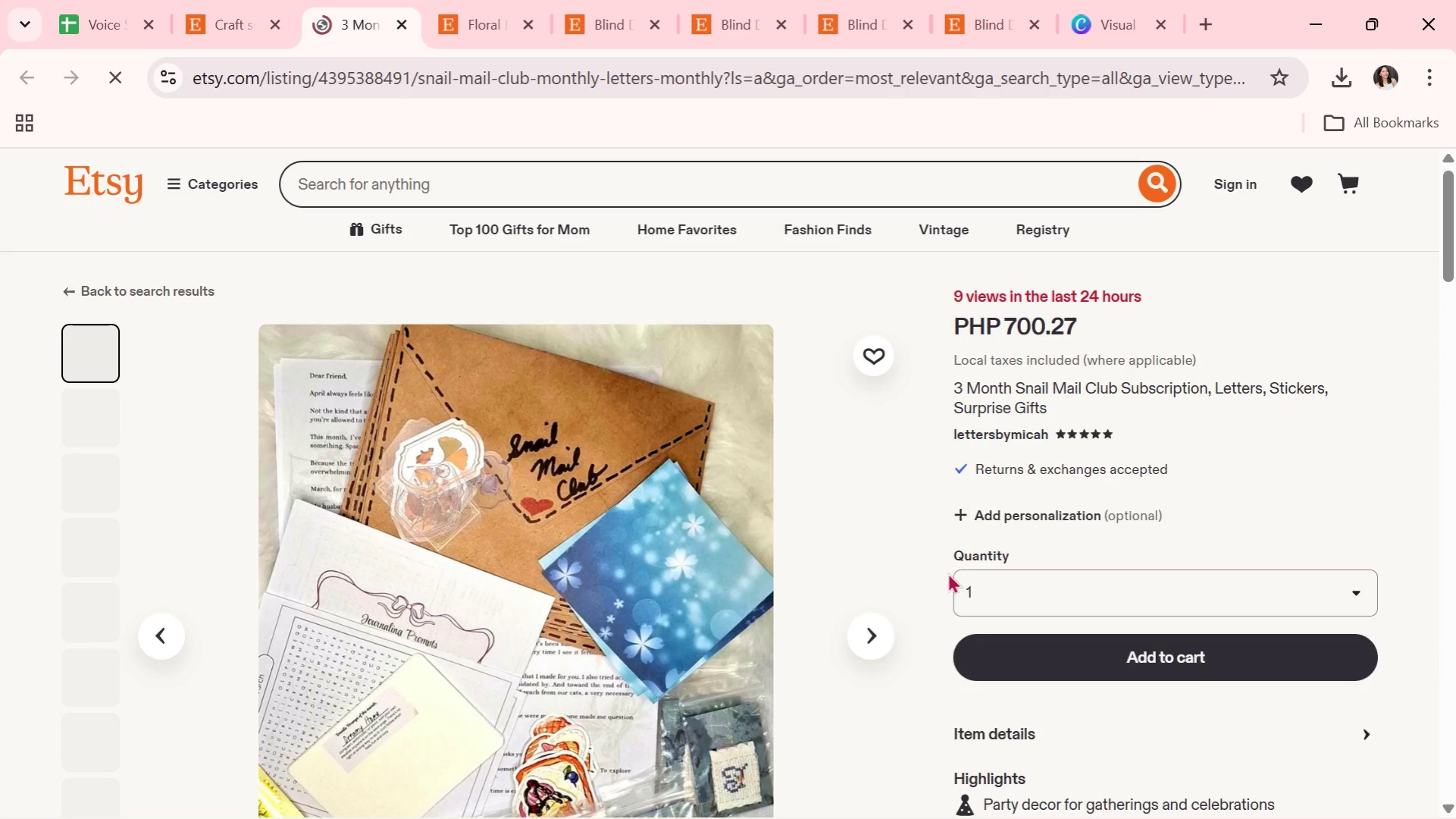 
scroll: coordinate [947, 573], scroll_direction: down, amount: 1.0
 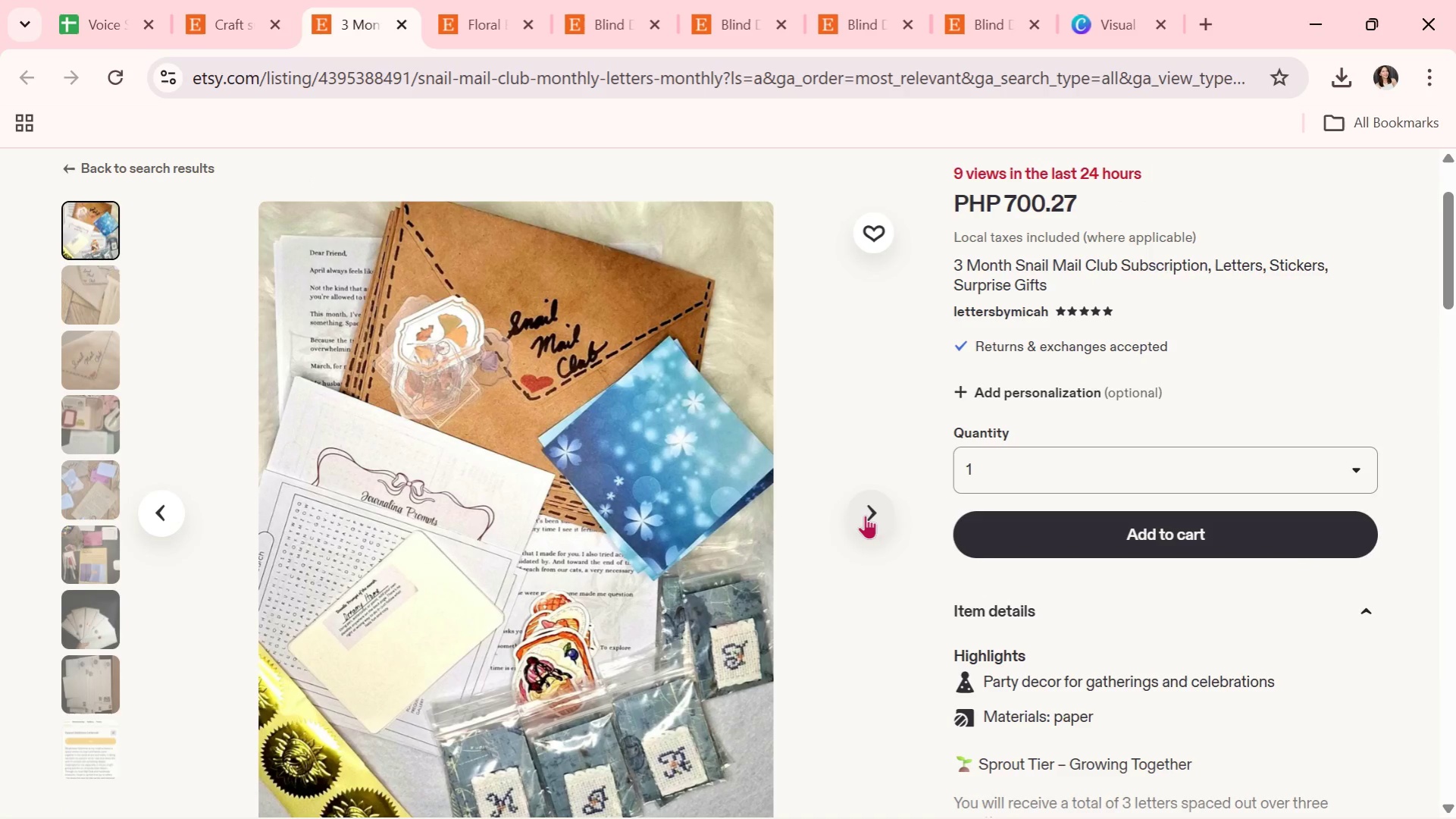 
left_click([865, 515])
 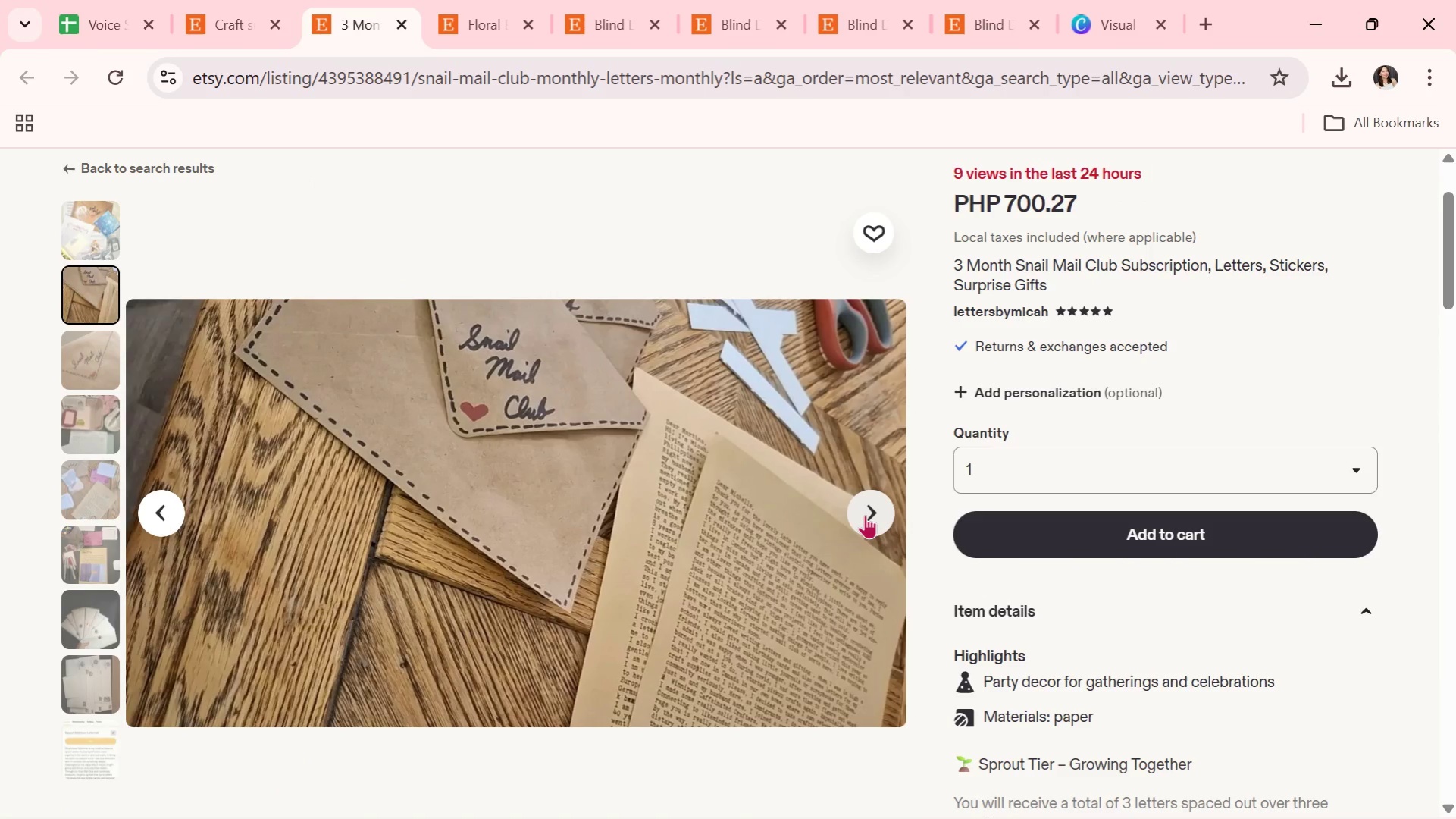 
left_click([865, 515])
 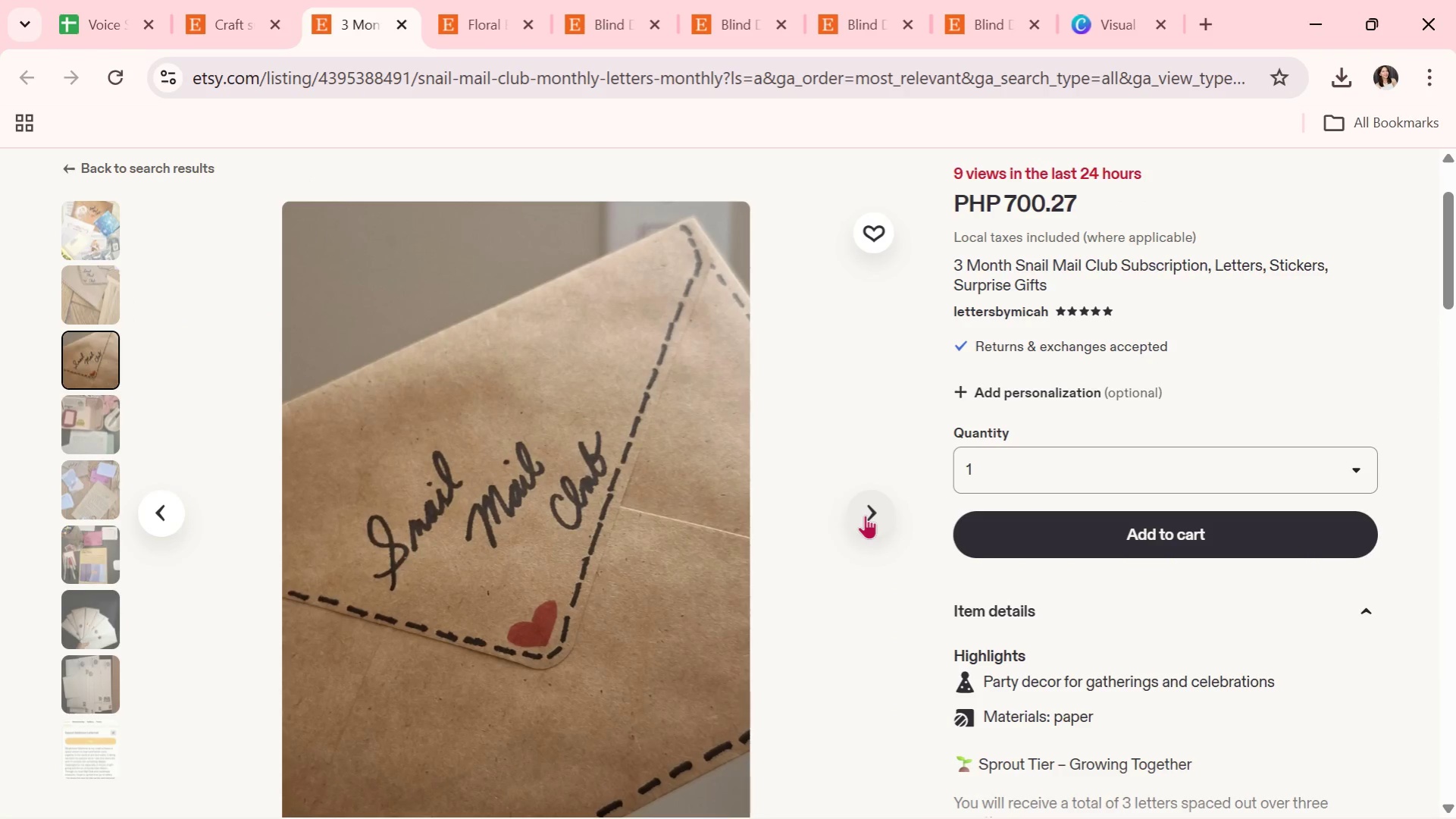 
wait(8.92)
 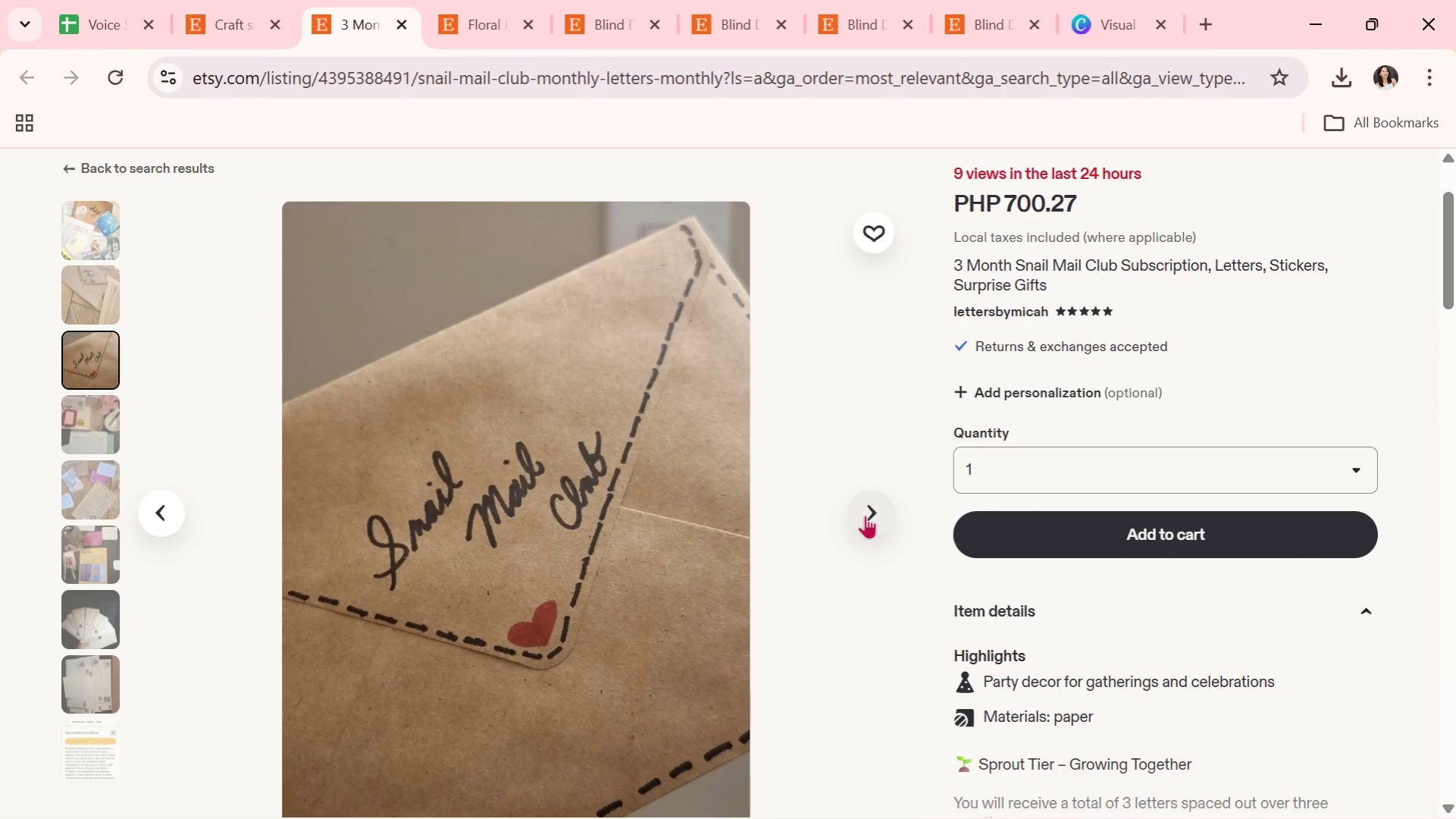 
left_click([865, 515])
 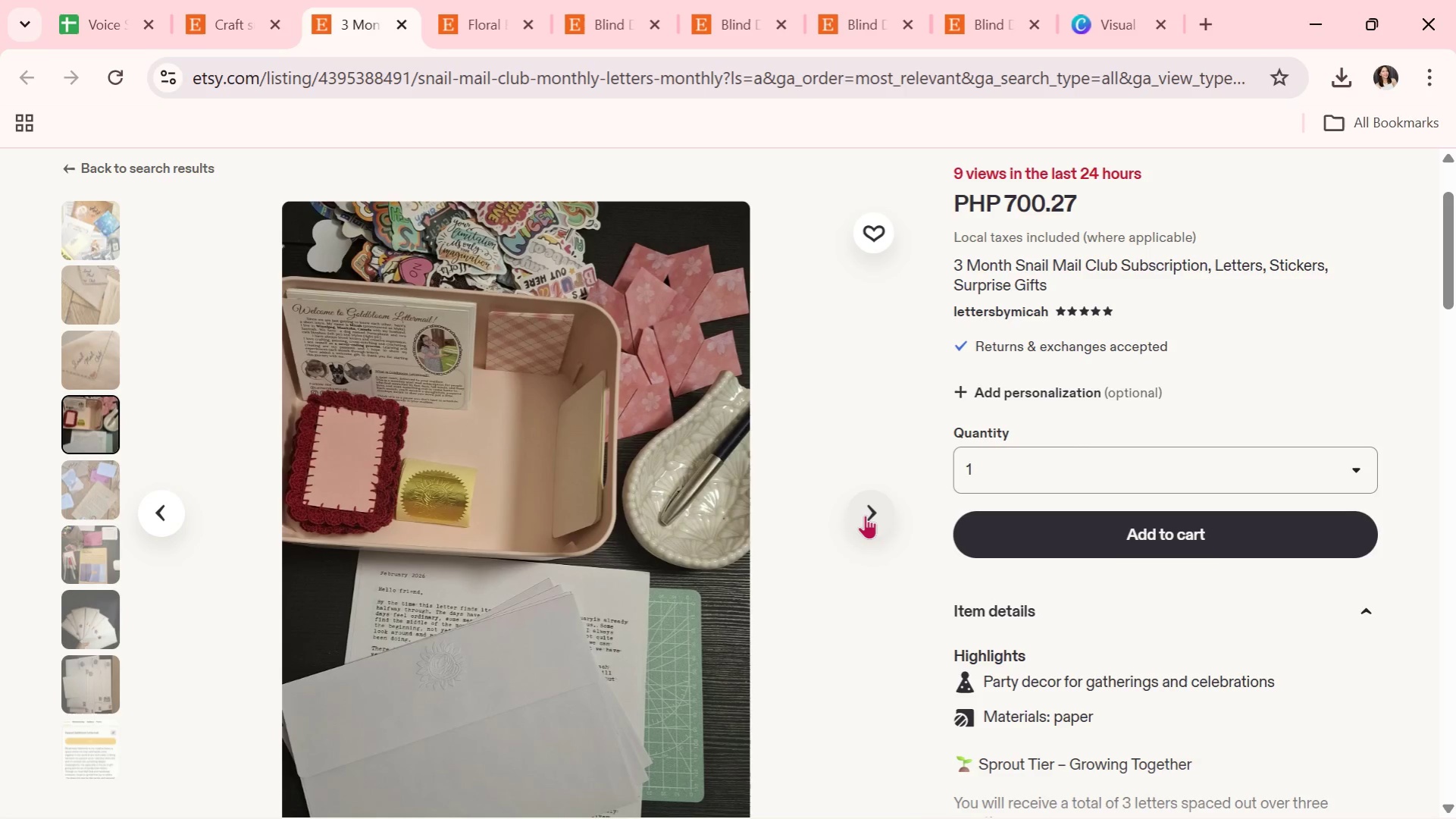 
left_click([865, 515])
 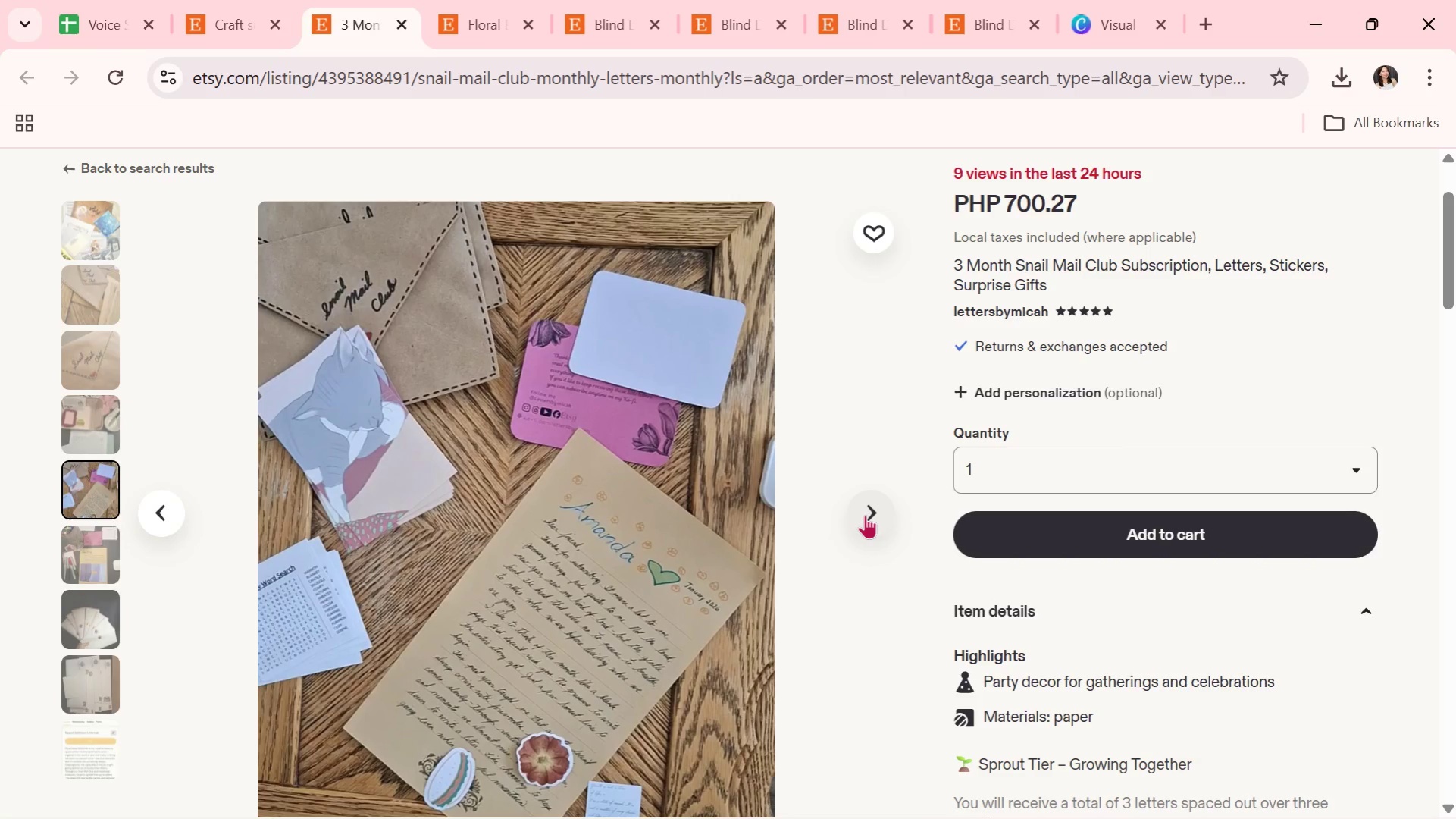 
wait(8.89)
 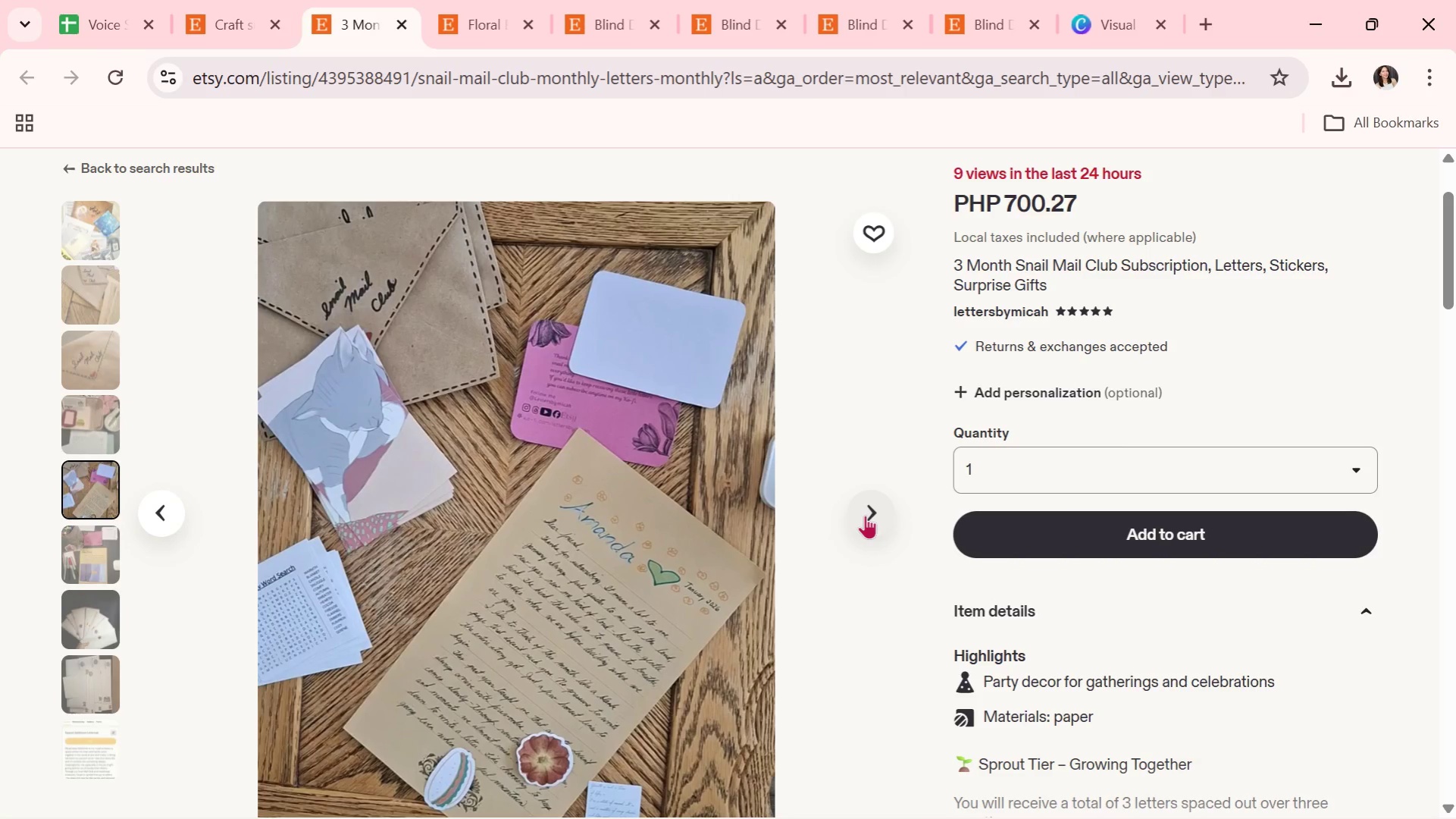 
left_click([865, 515])
 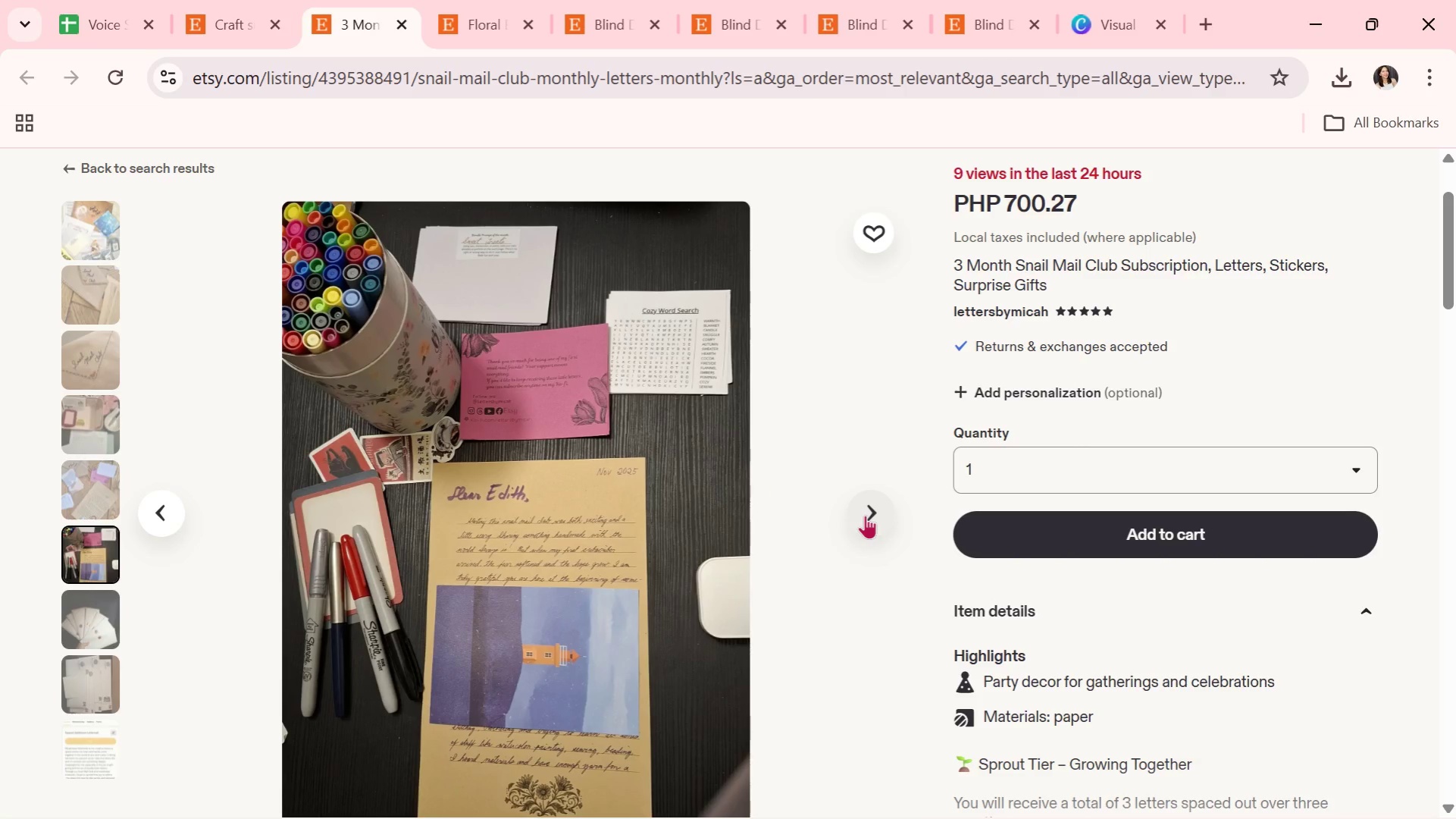 
left_click([865, 515])
 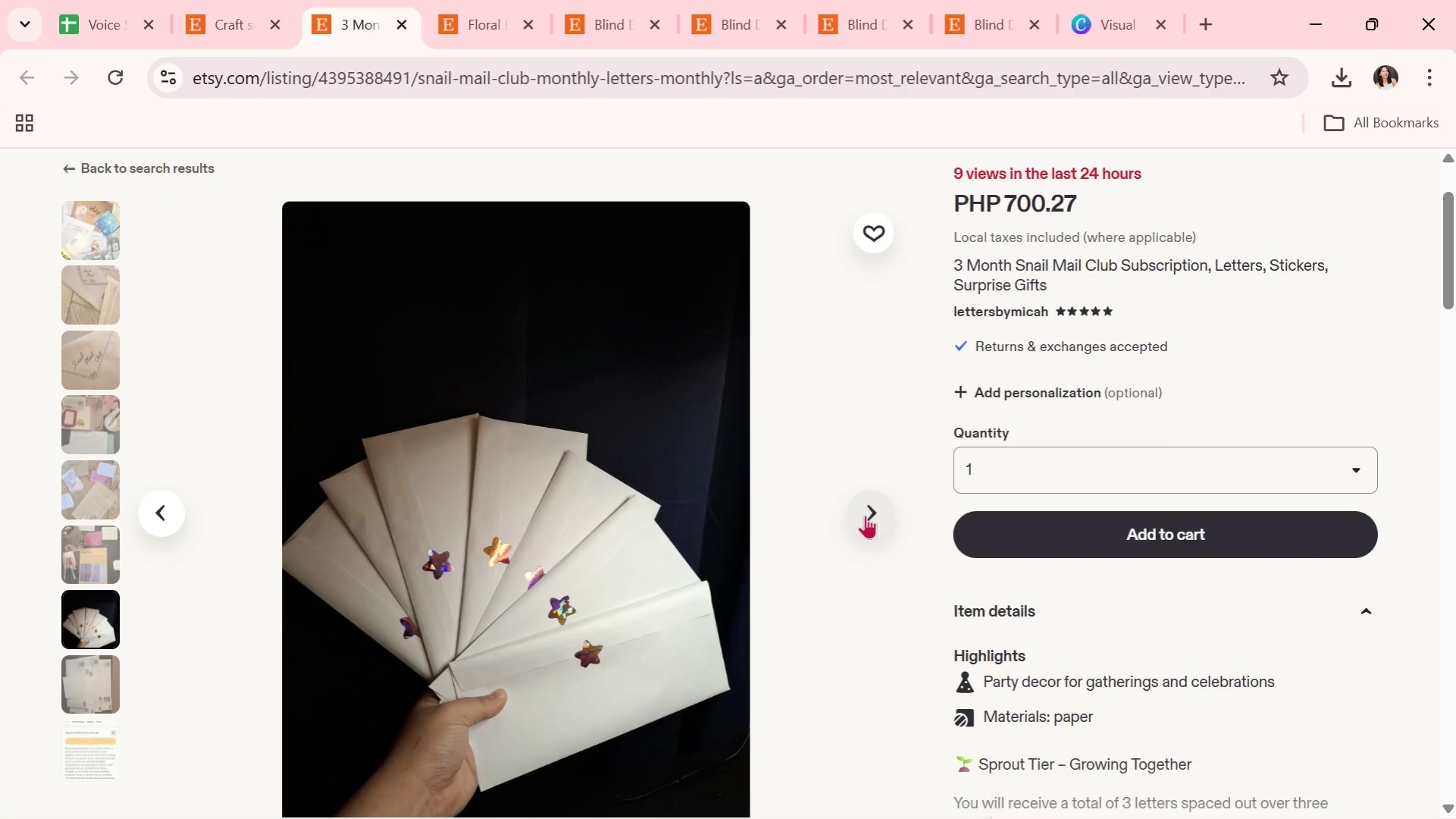 
left_click([865, 515])
 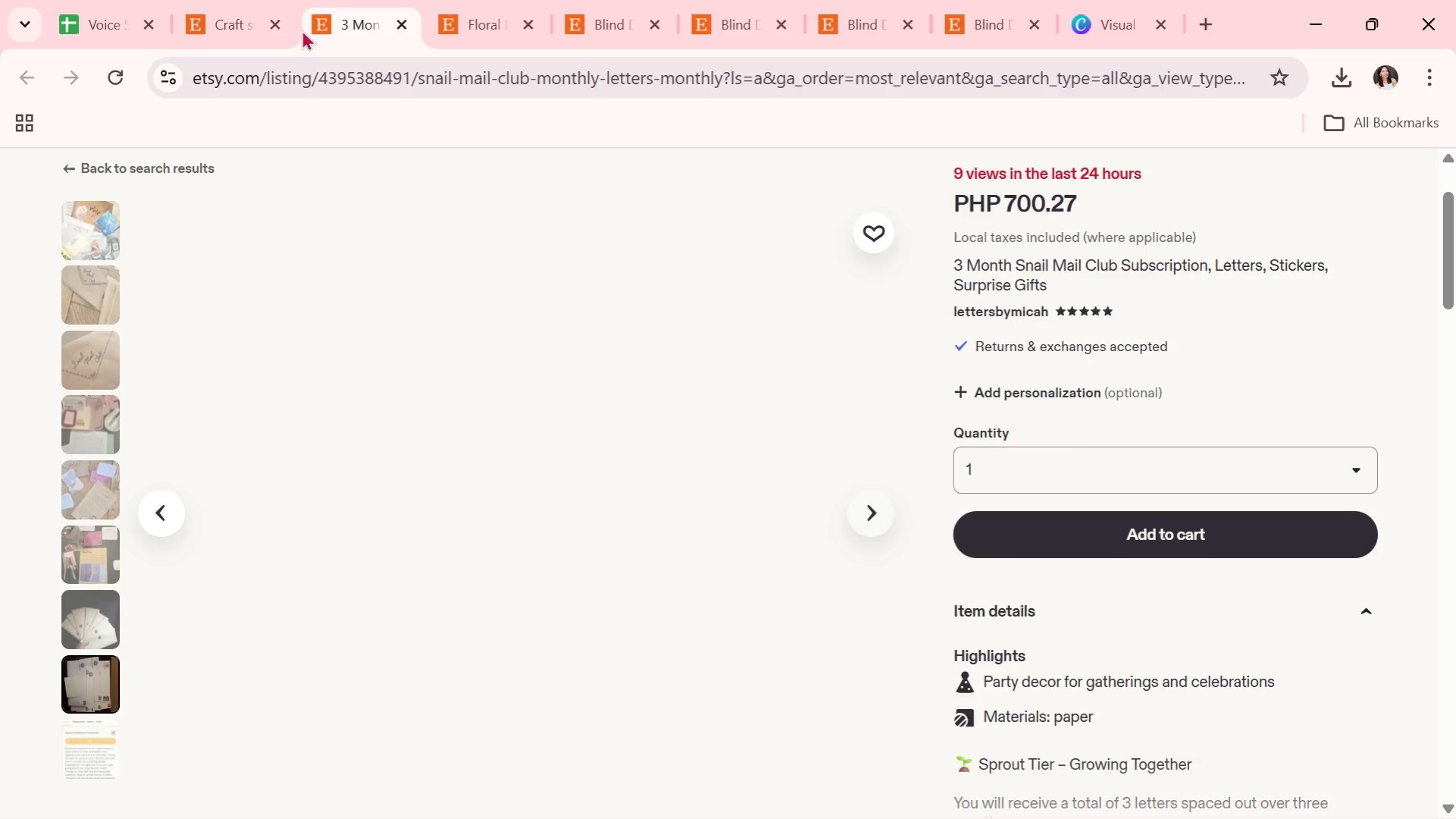 
mouse_move([388, 20])
 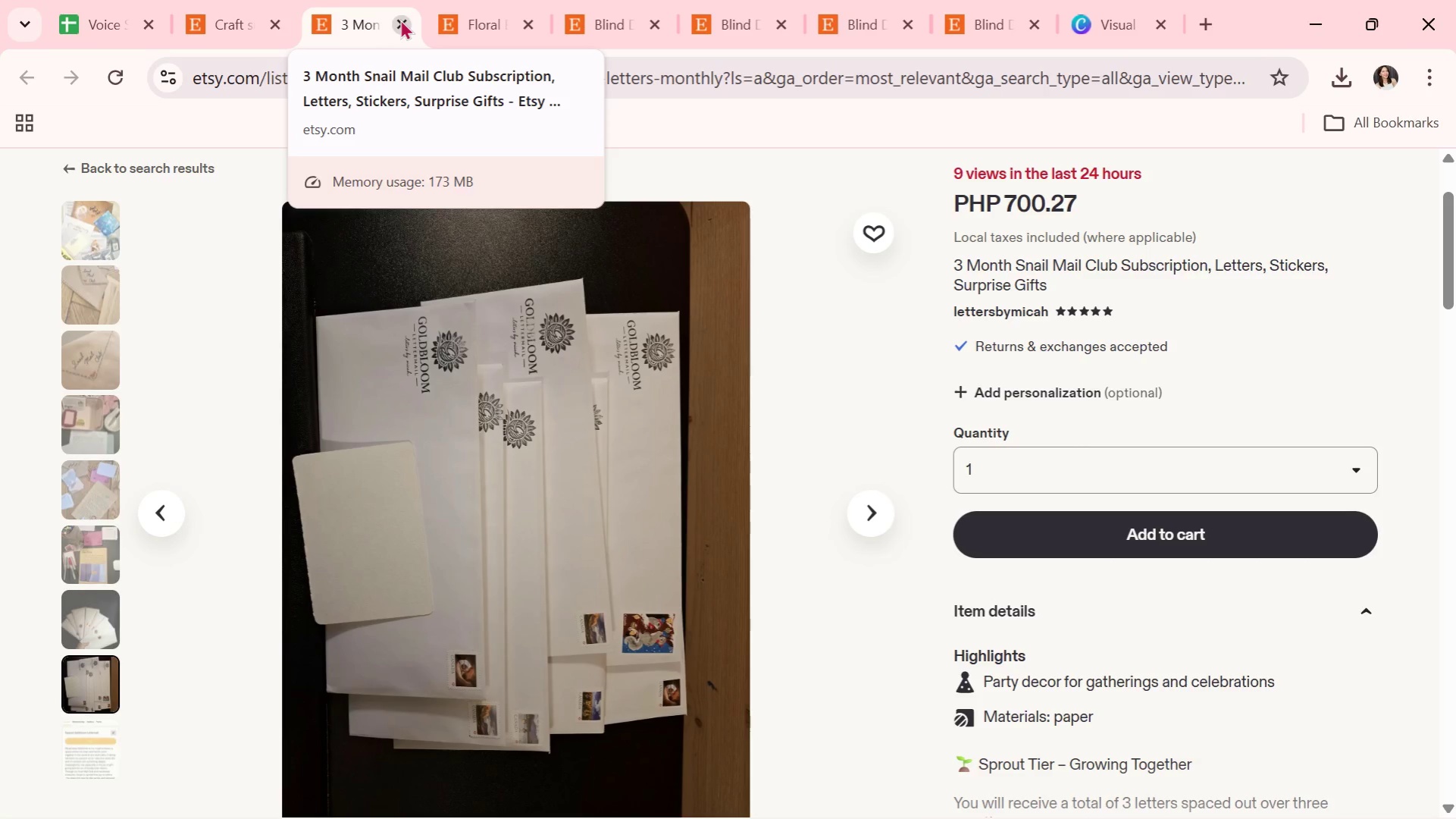 
left_click([400, 19])
 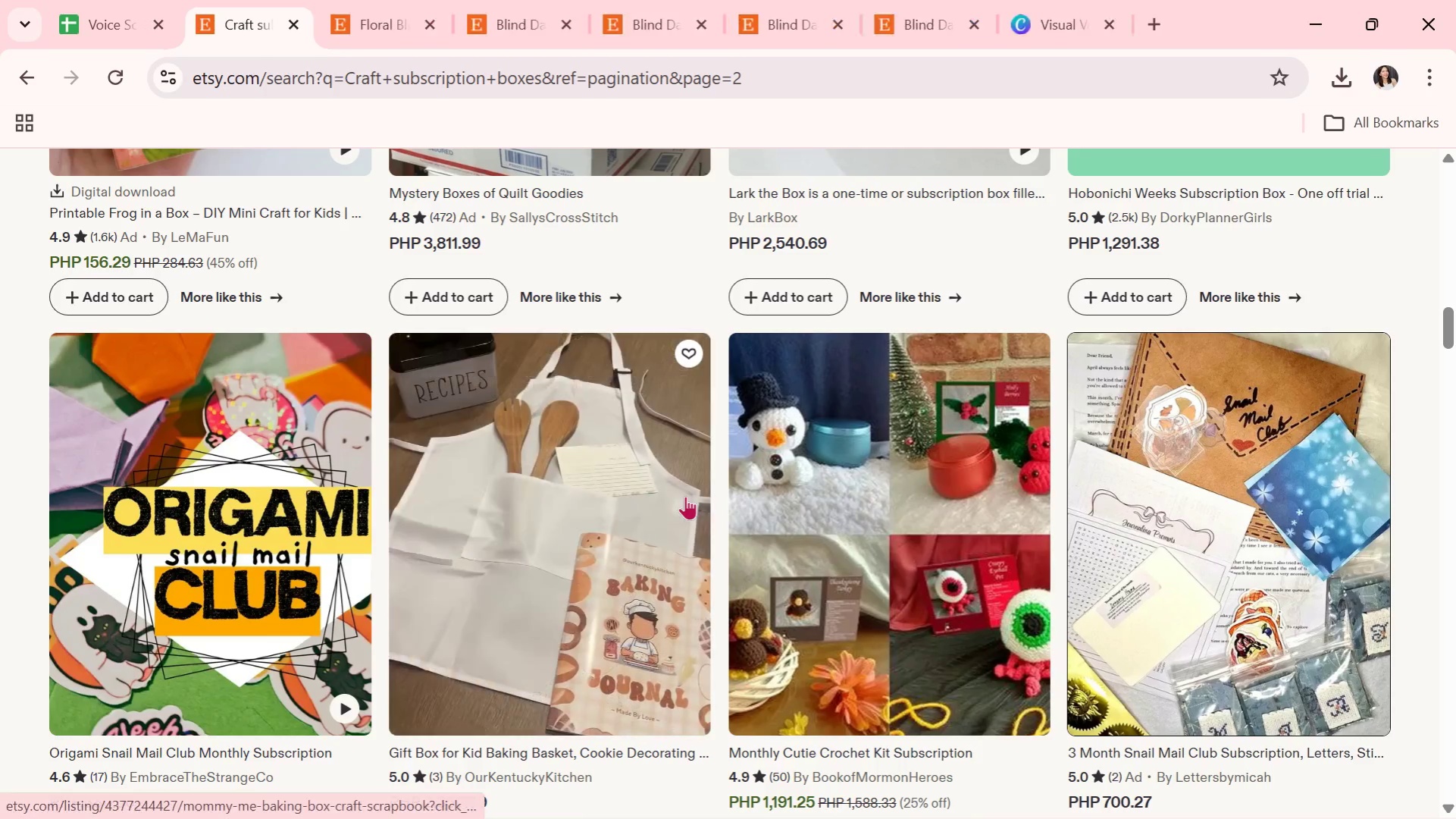 
scroll: coordinate [685, 496], scroll_direction: down, amount: 1.0
 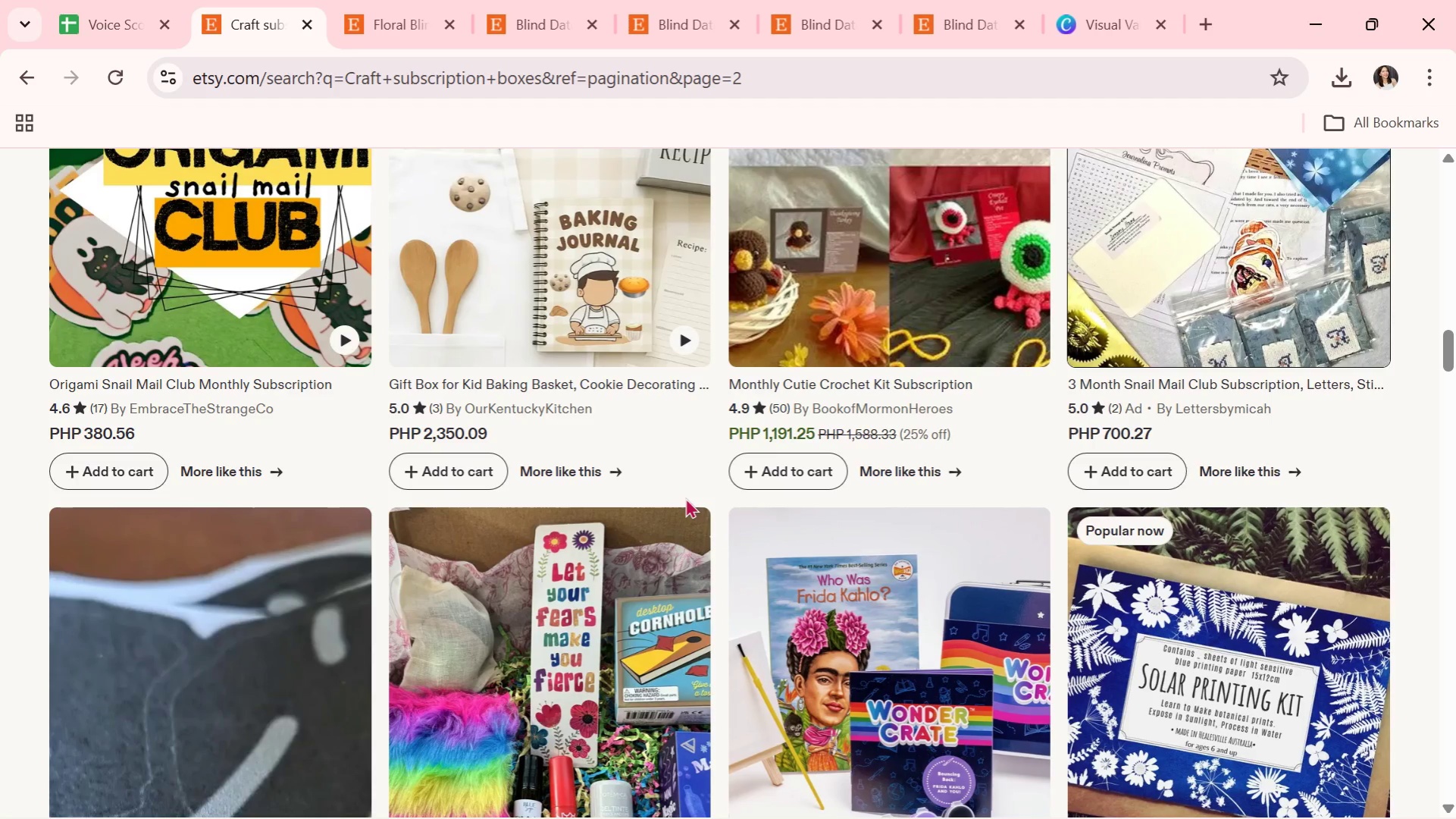 
wait(5.14)
 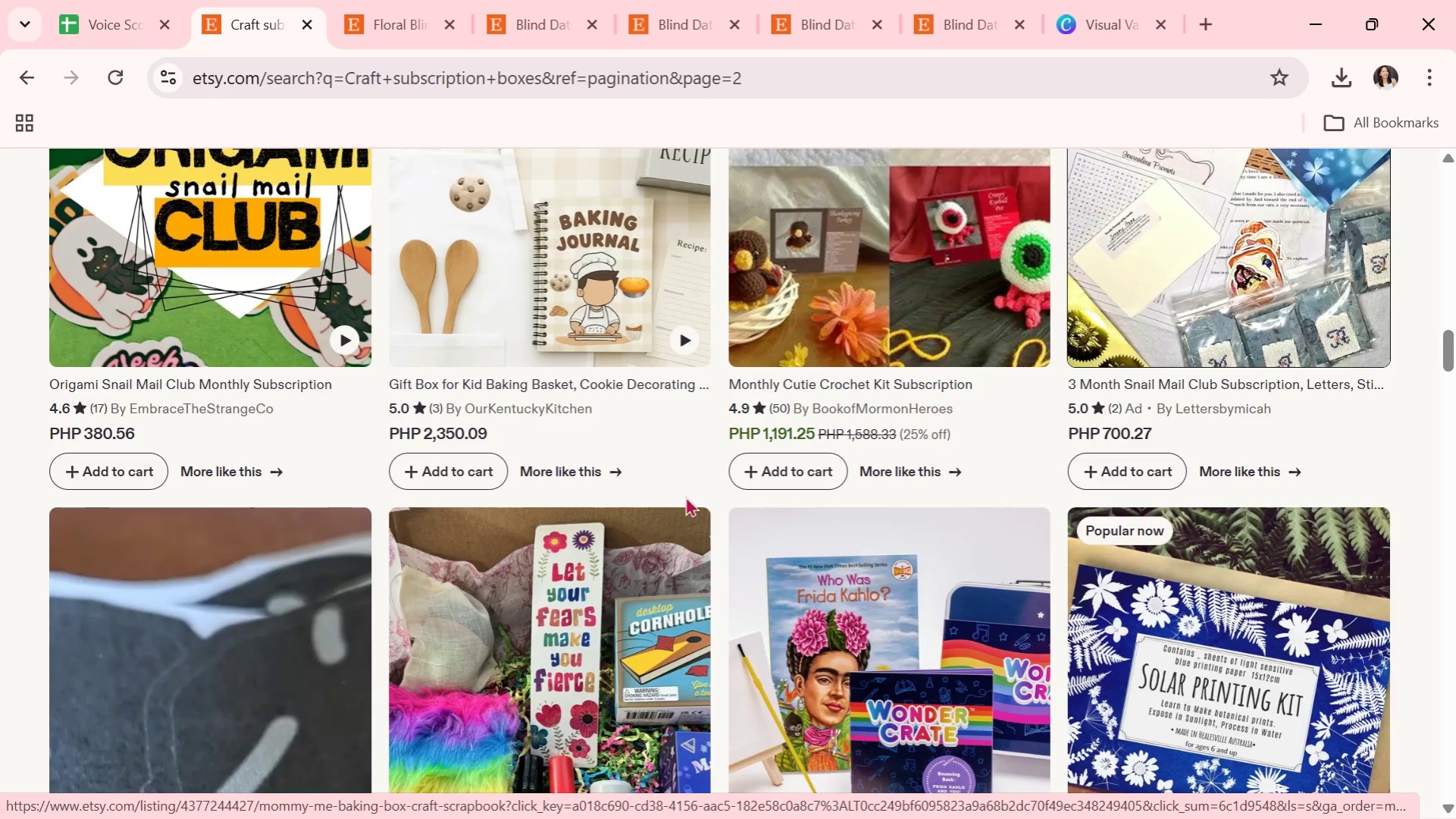 
scroll: coordinate [769, 531], scroll_direction: down, amount: 6.0
 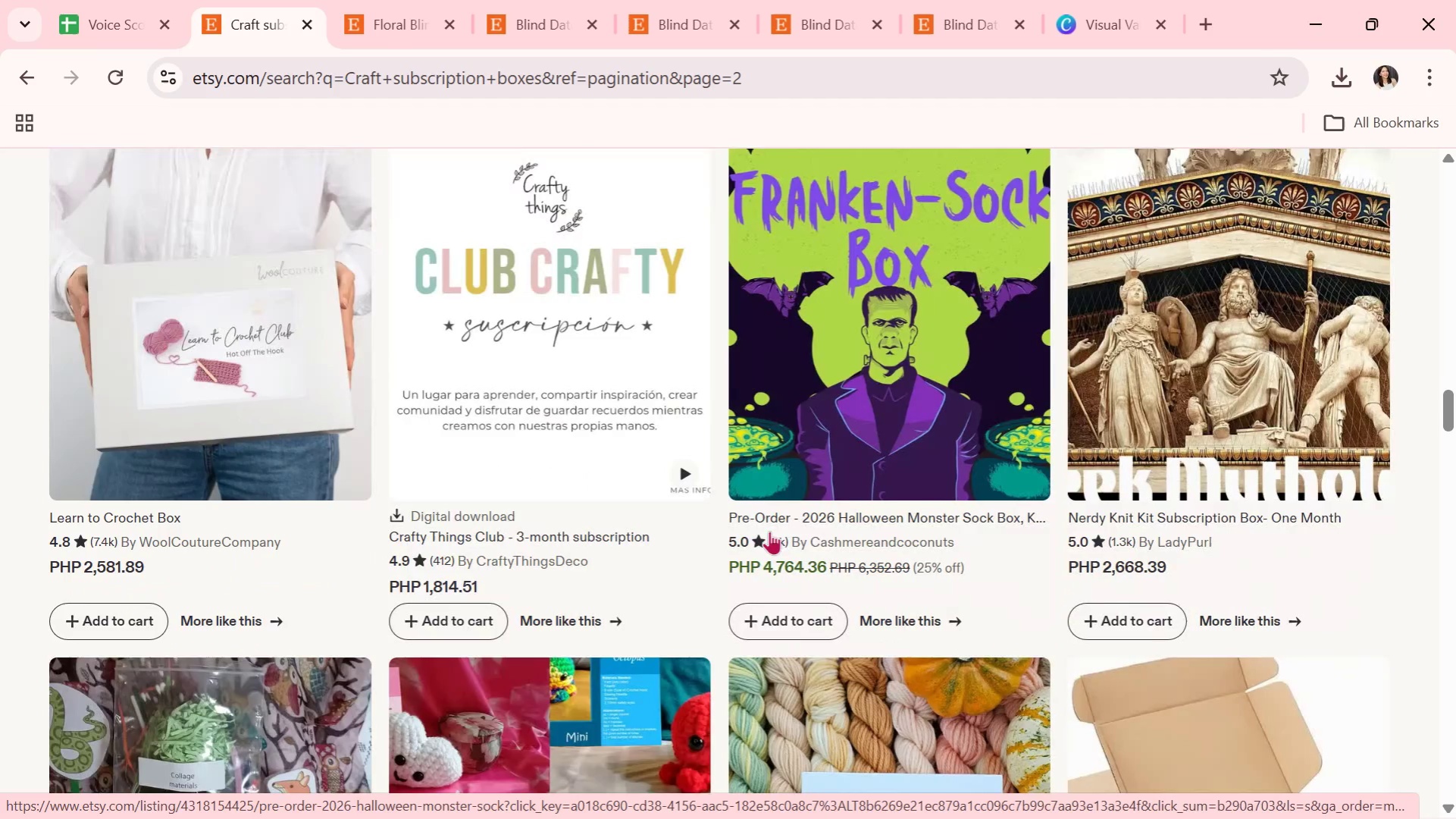 
key(Alt+Tab)
 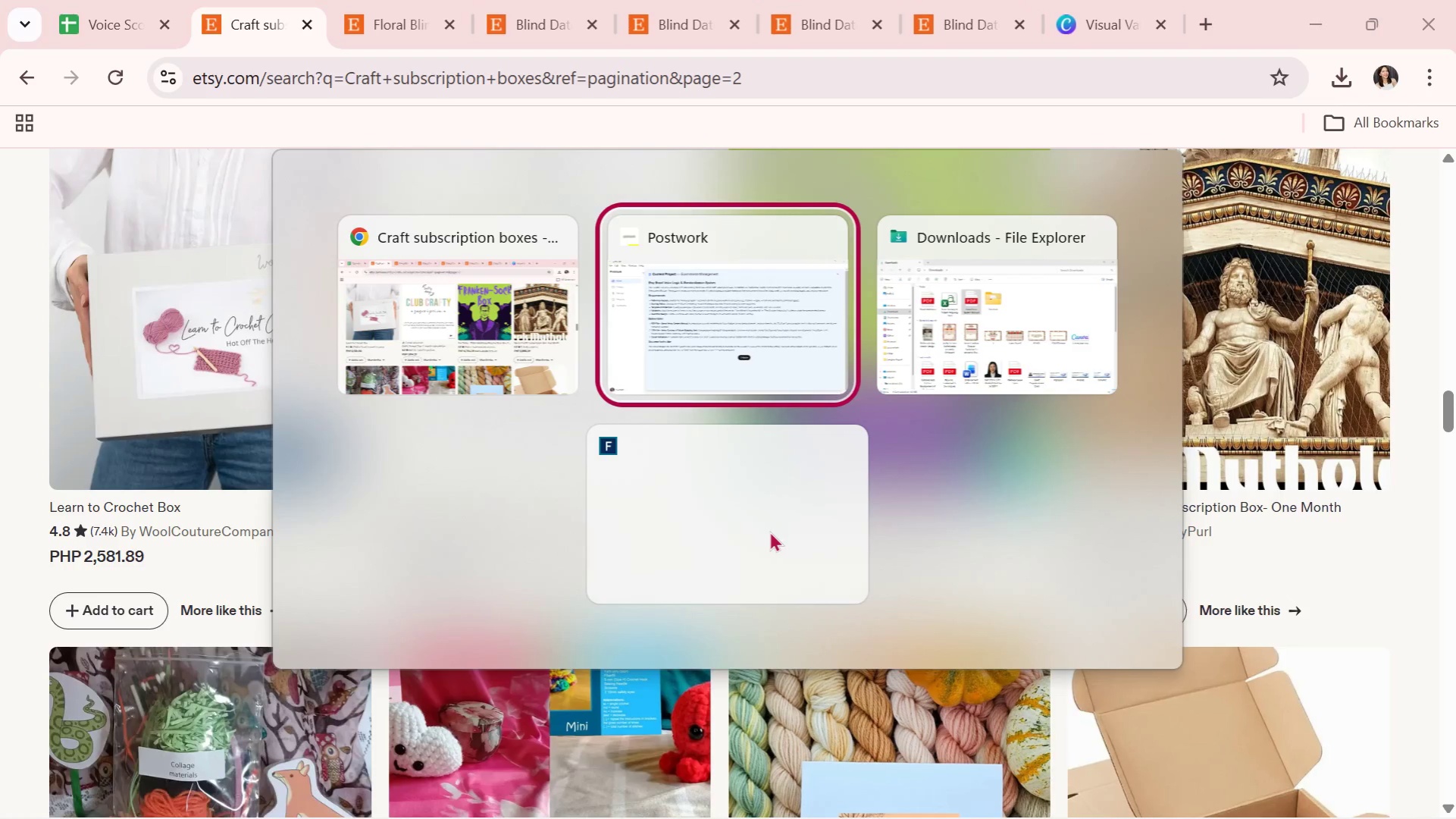 
key(Alt+Tab)
 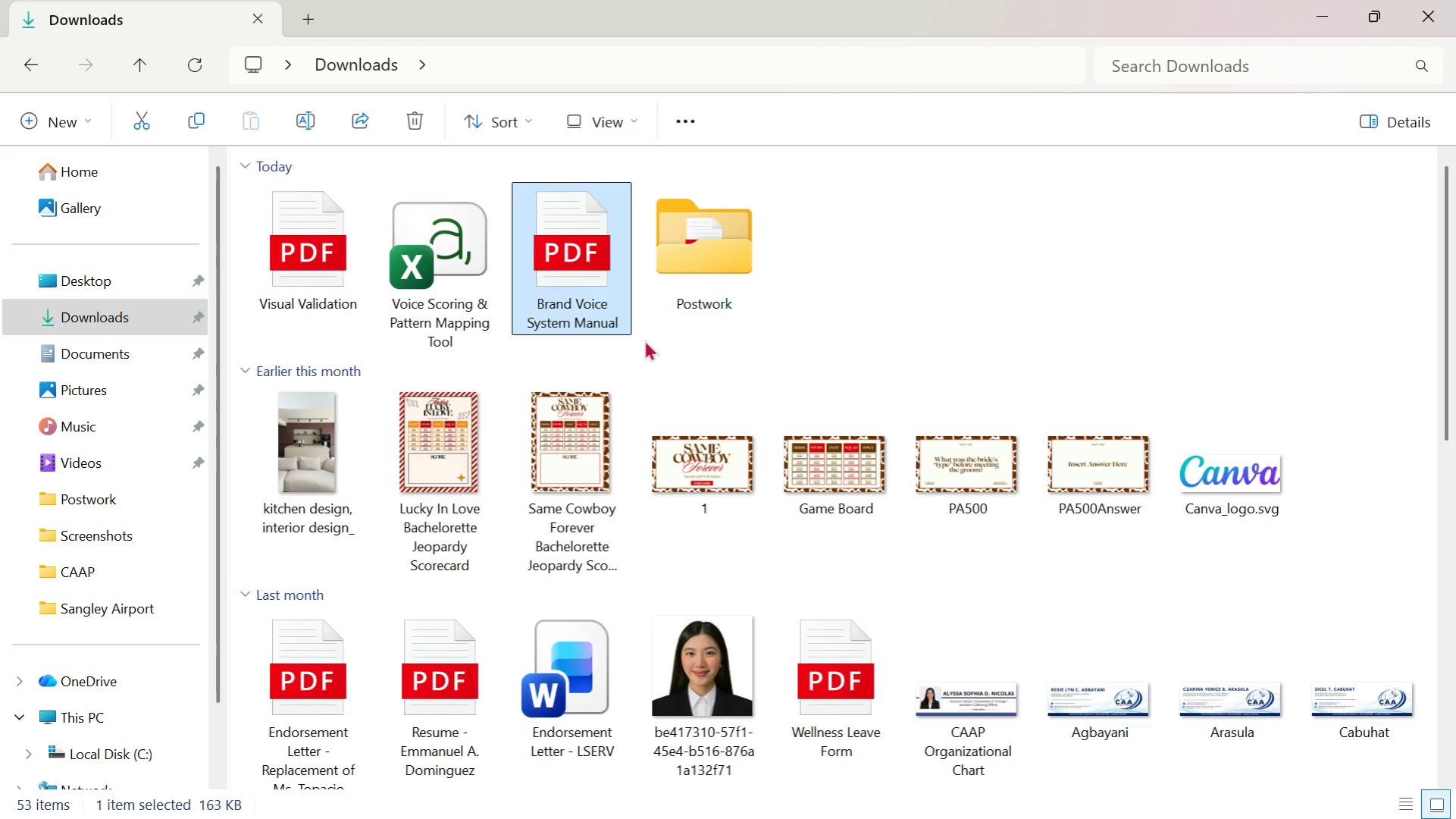 
key(Alt+Tab)
 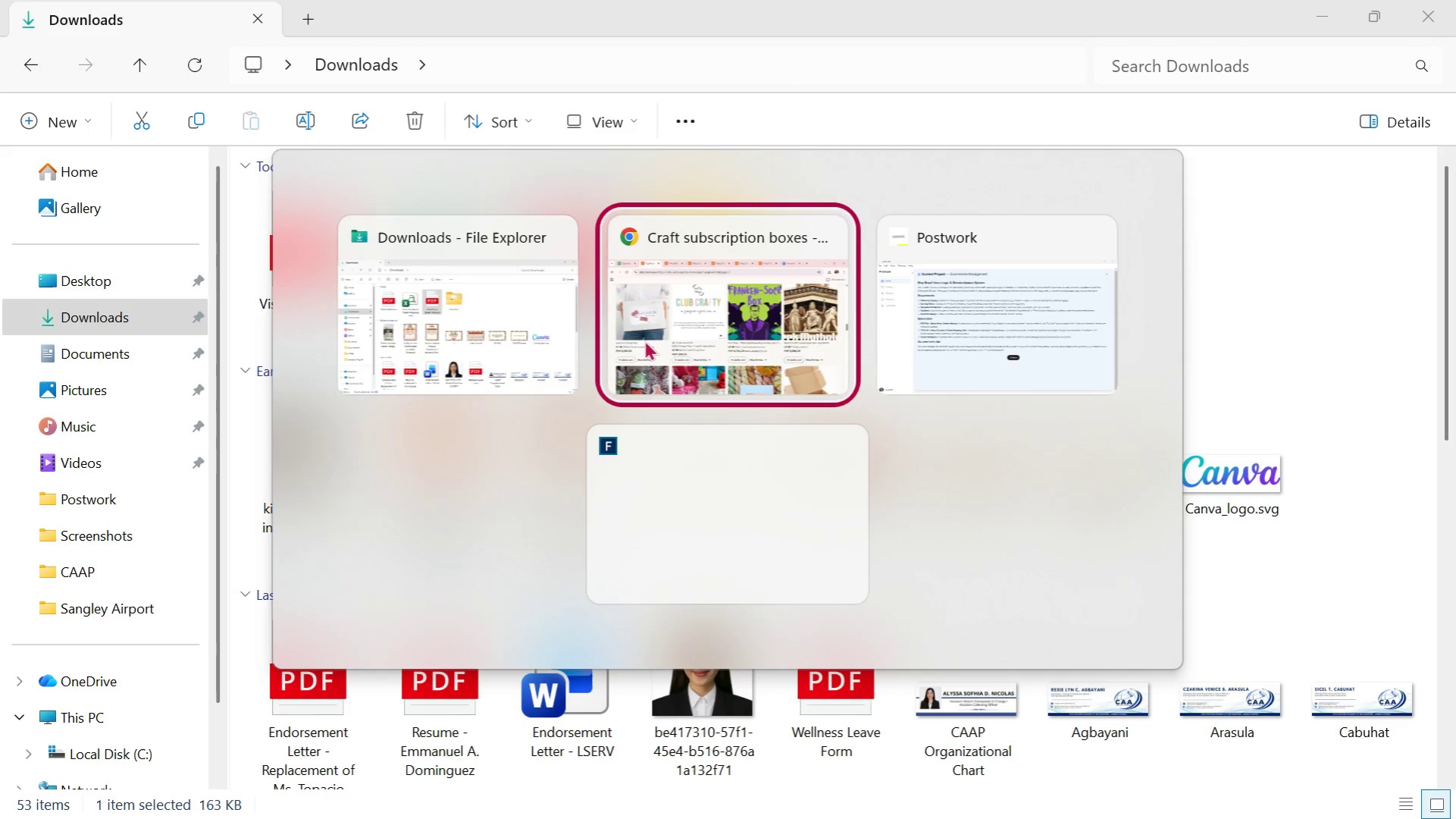 
key(Alt+Tab)